 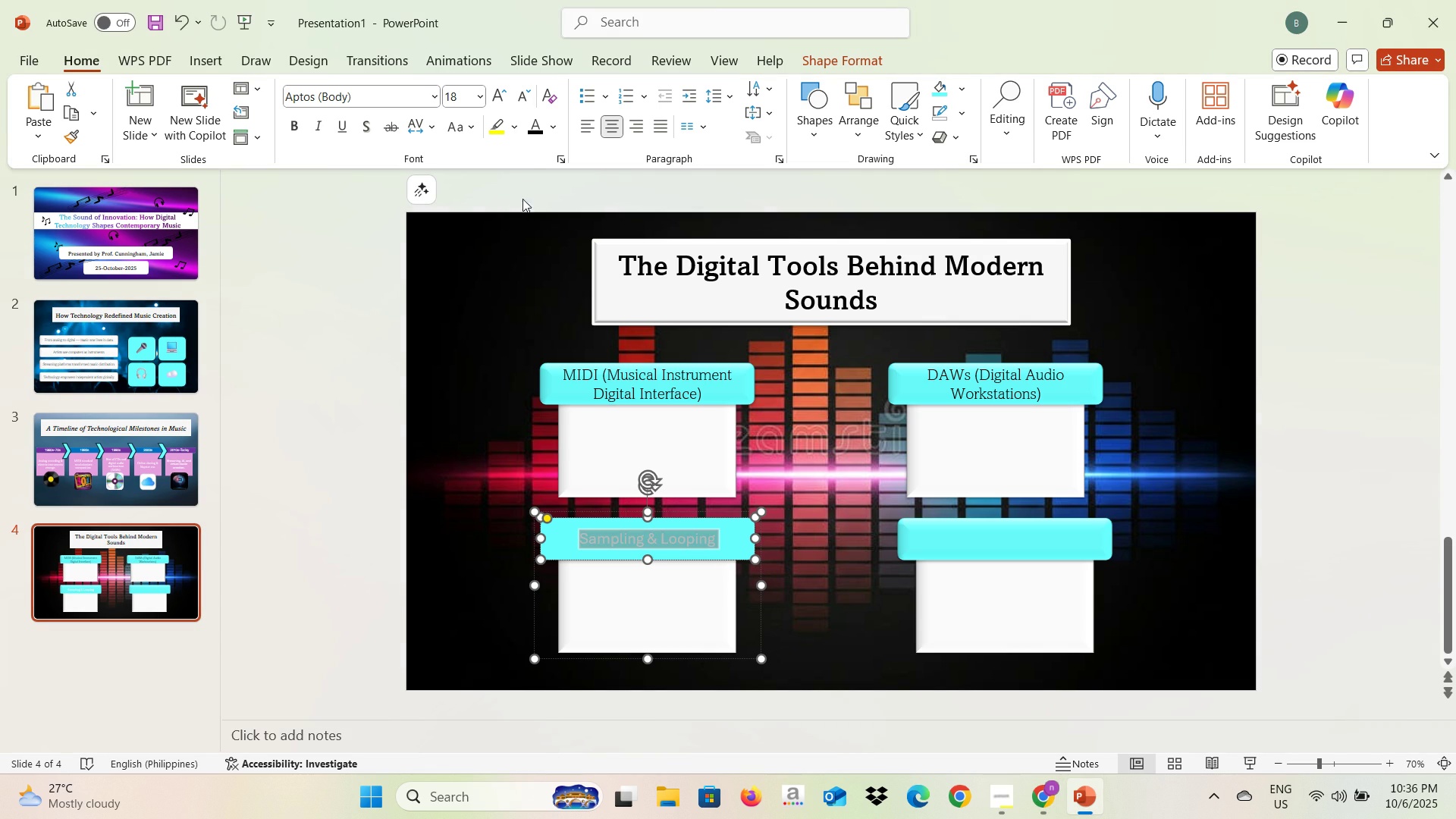 
left_click([535, 136])
 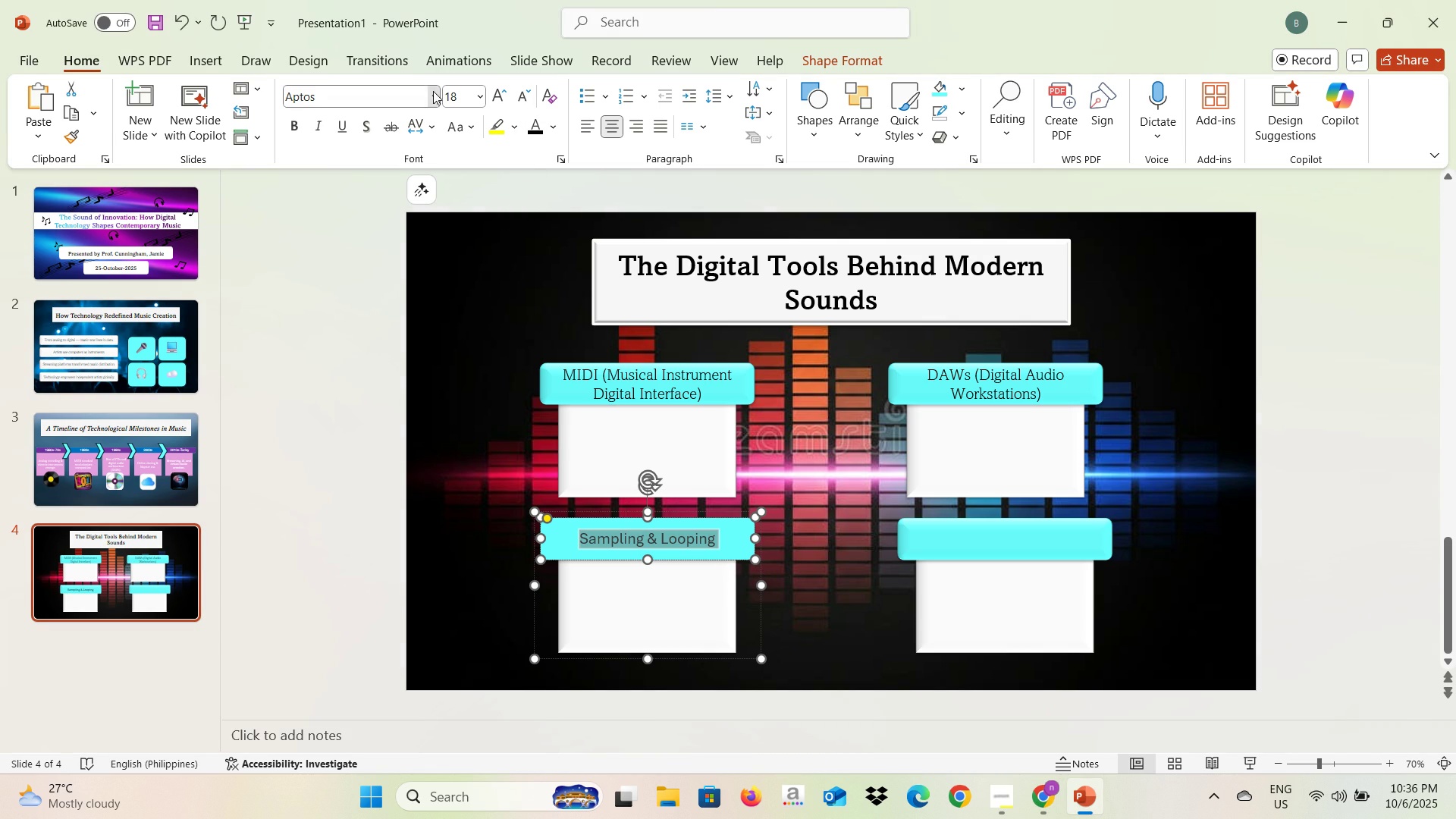 
left_click([433, 91])
 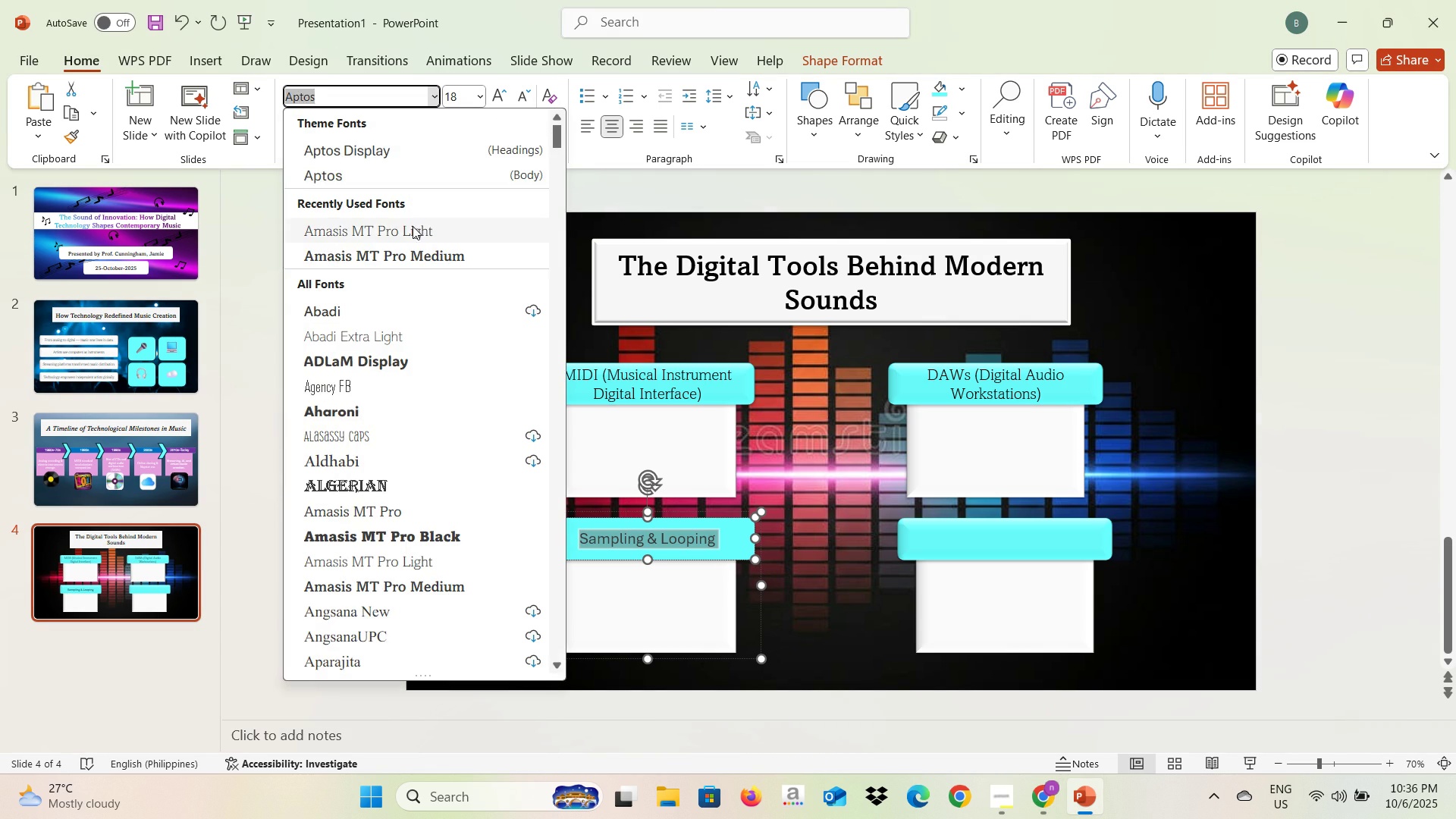 
left_click([413, 226])
 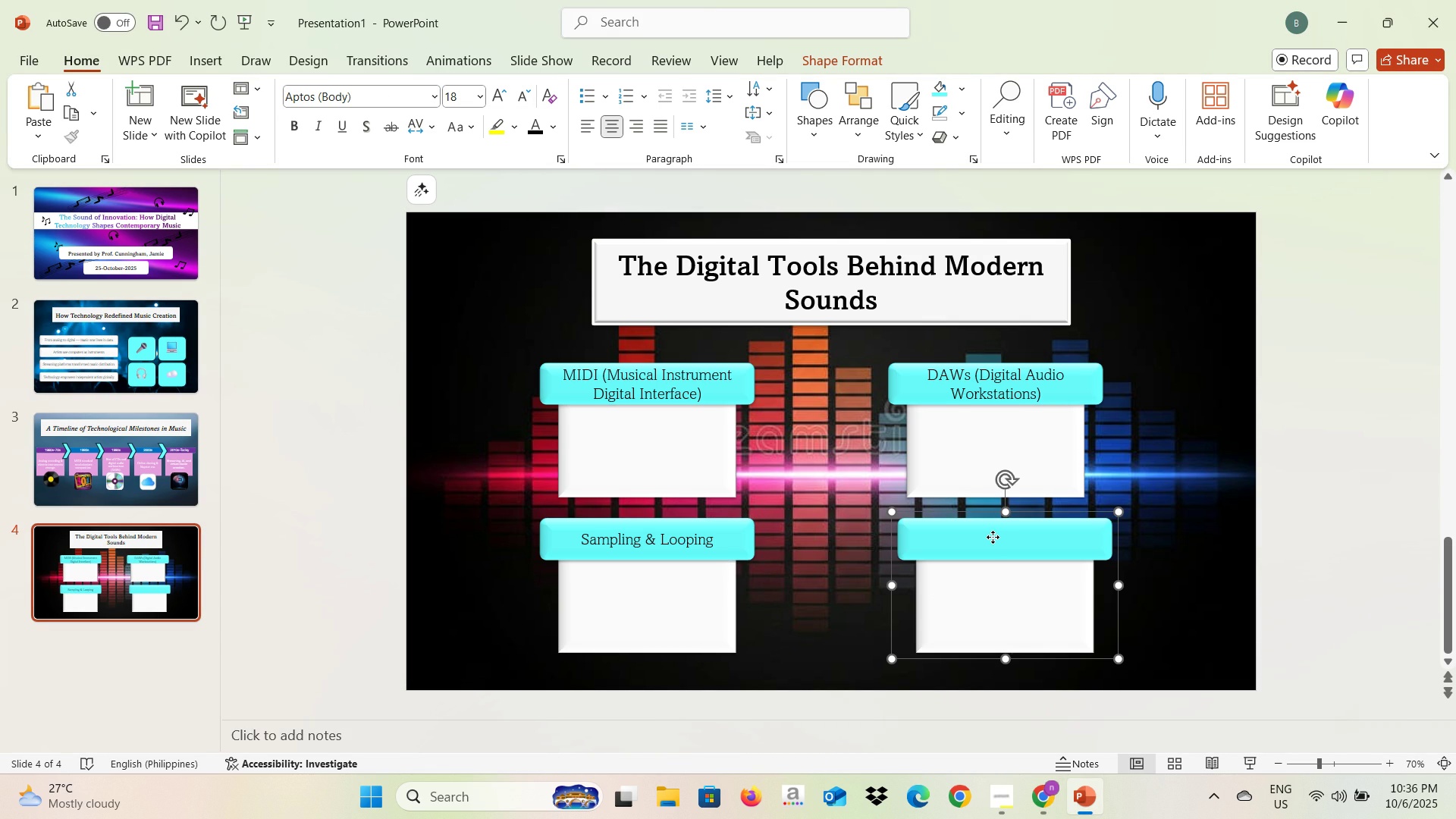 
left_click([993, 537])
 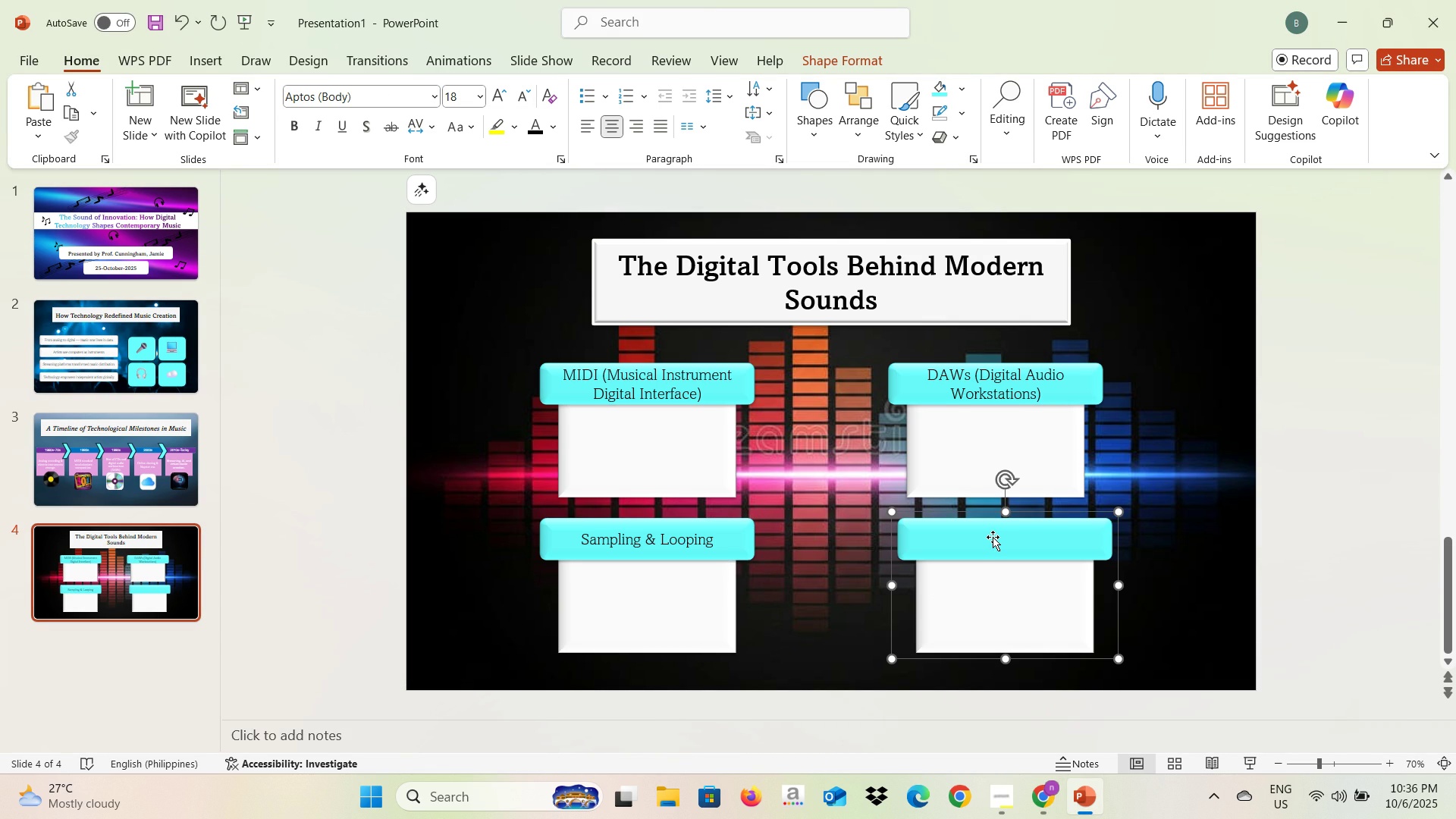 
left_click([993, 537])
 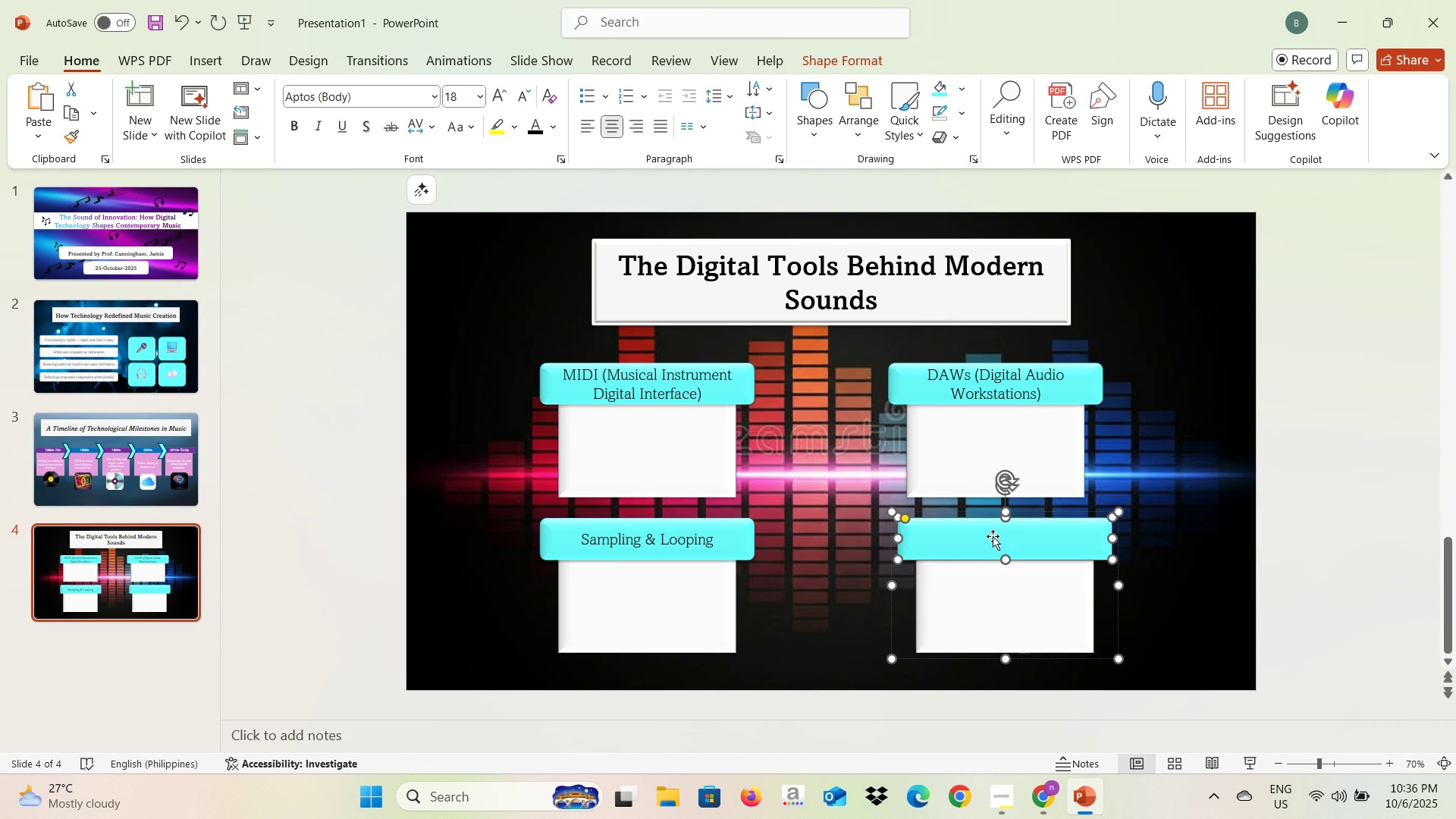 
double_click([993, 536])
 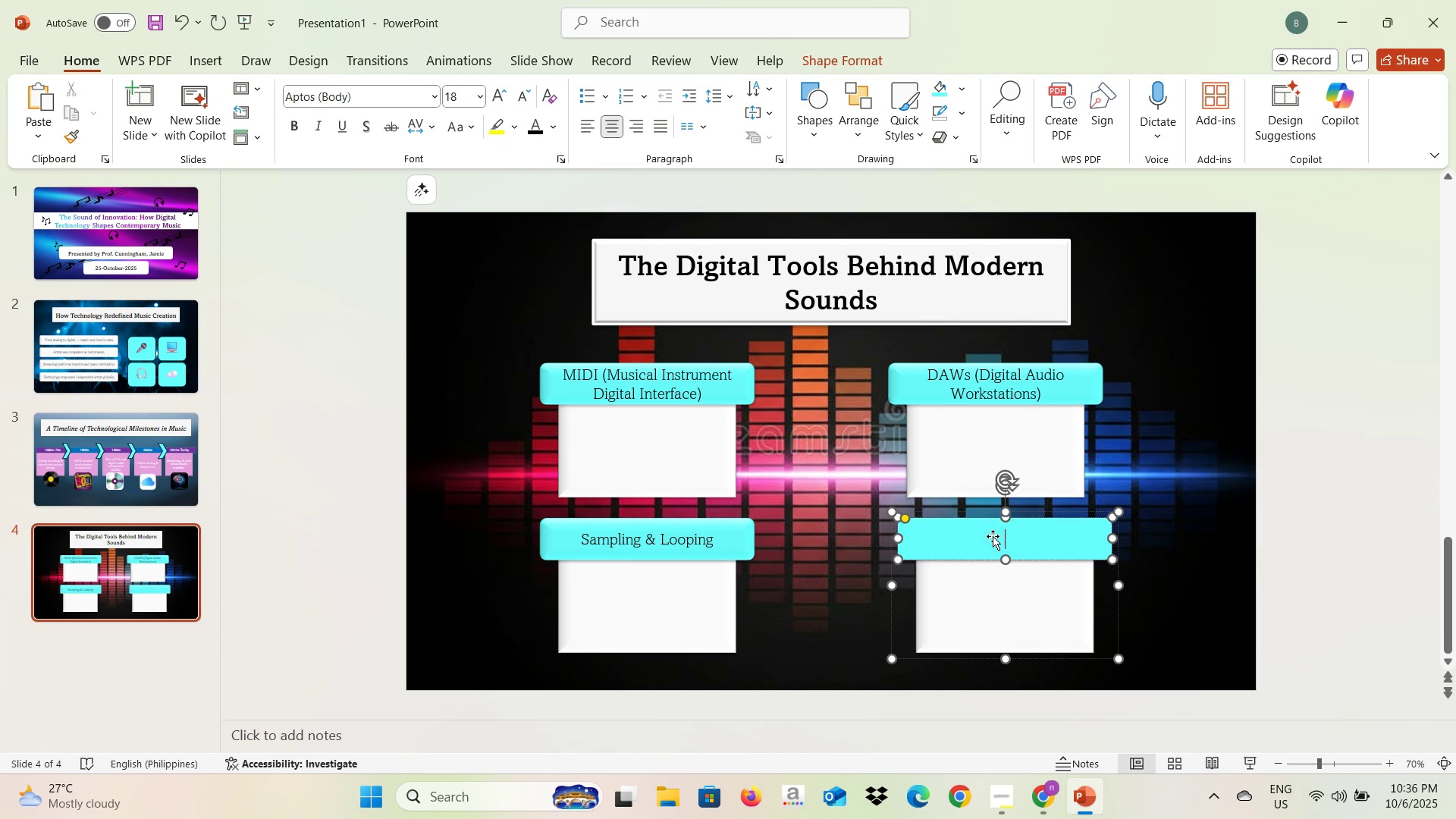 
key(Alt+AltLeft)
 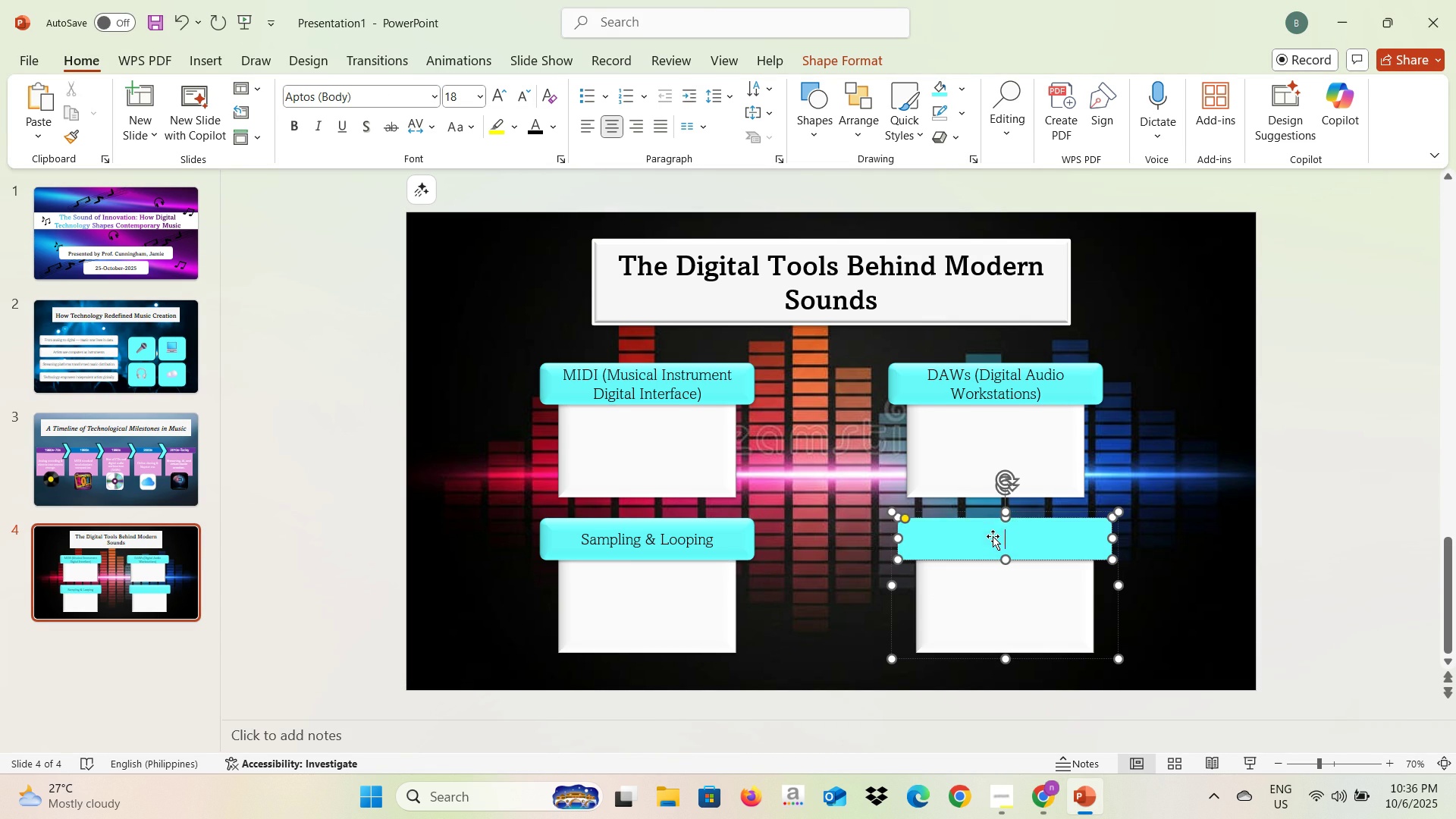 
key(Alt+Tab)